 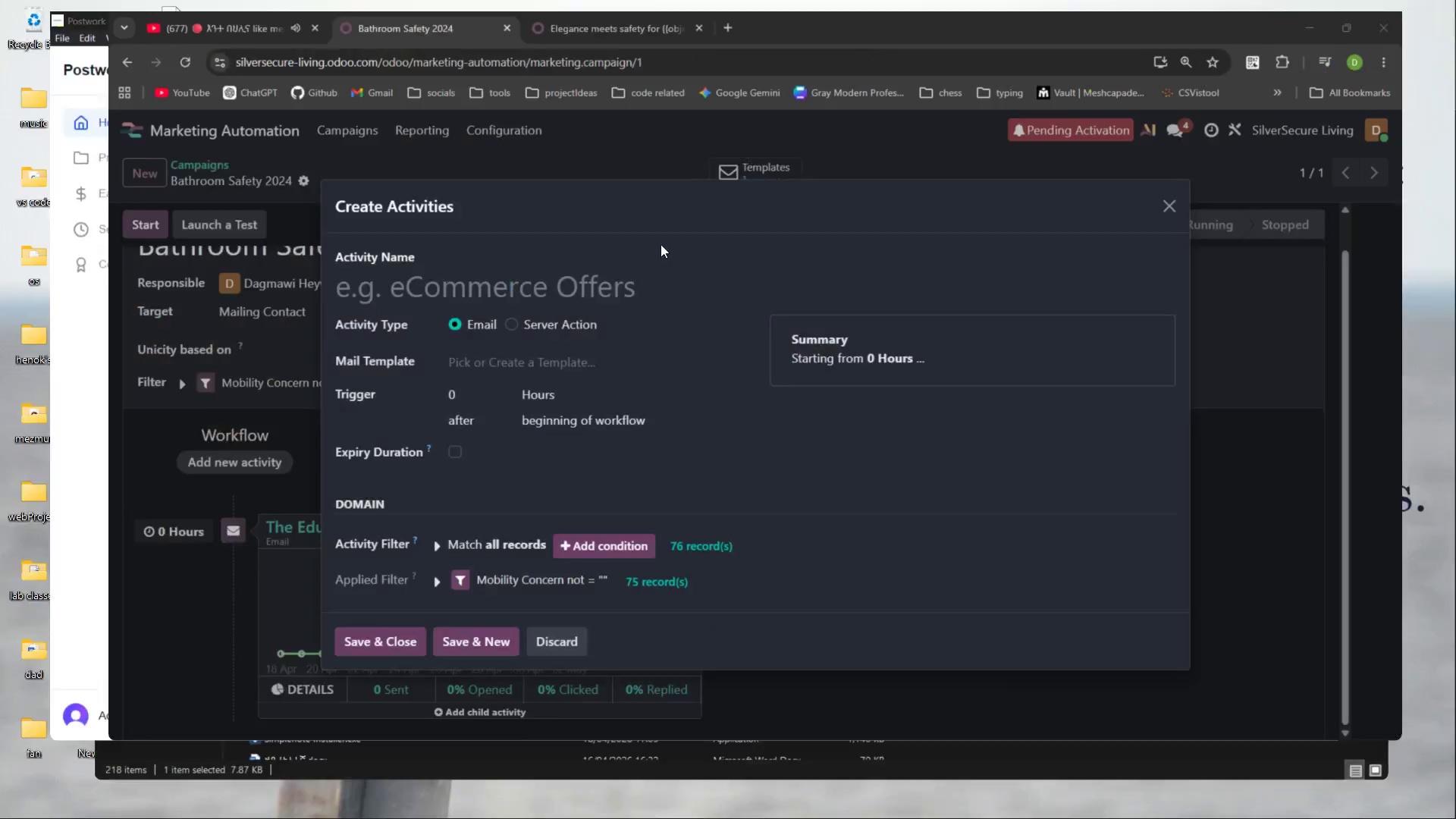 
key(Control+V)
 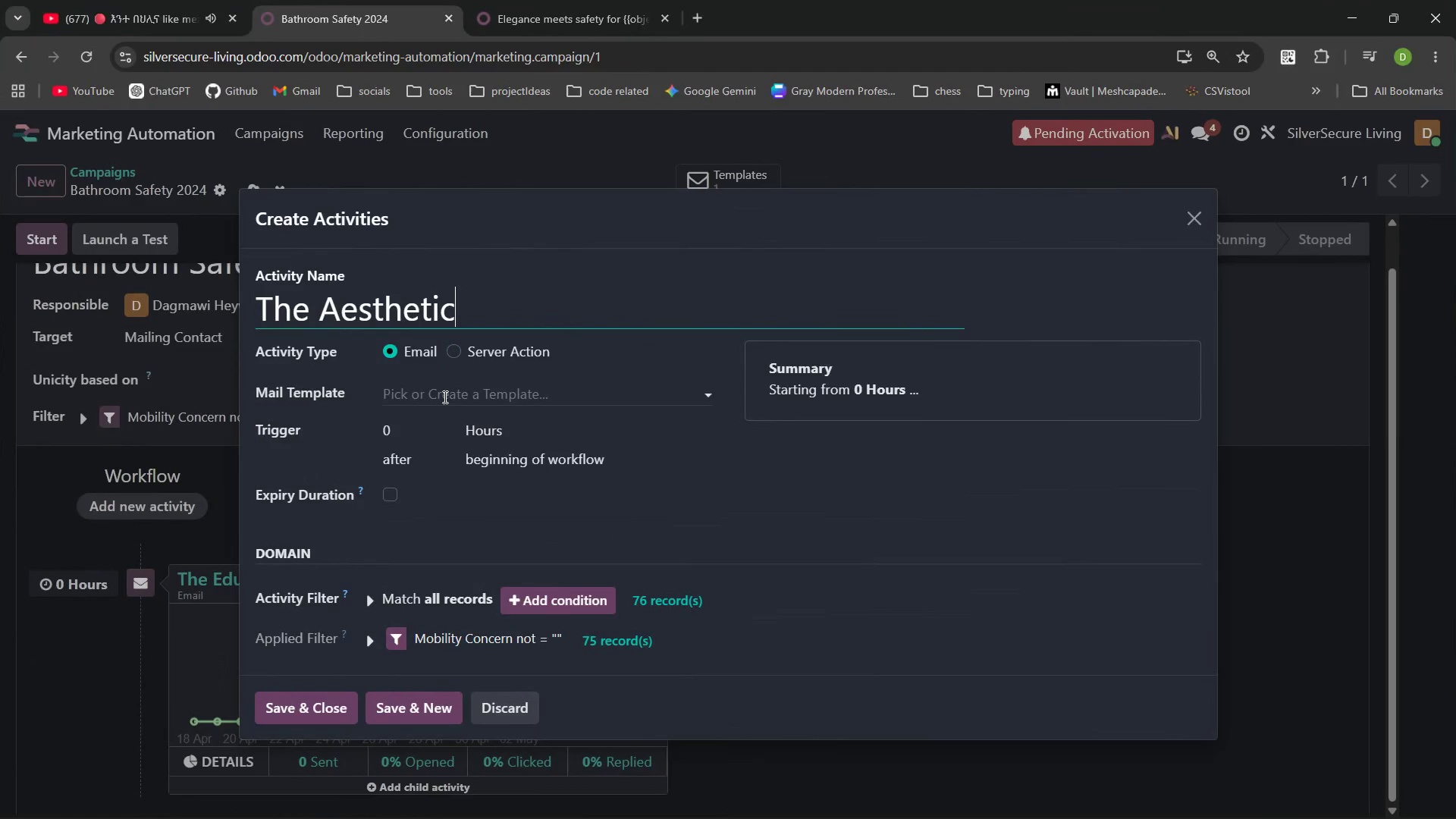 
left_click([444, 397])
 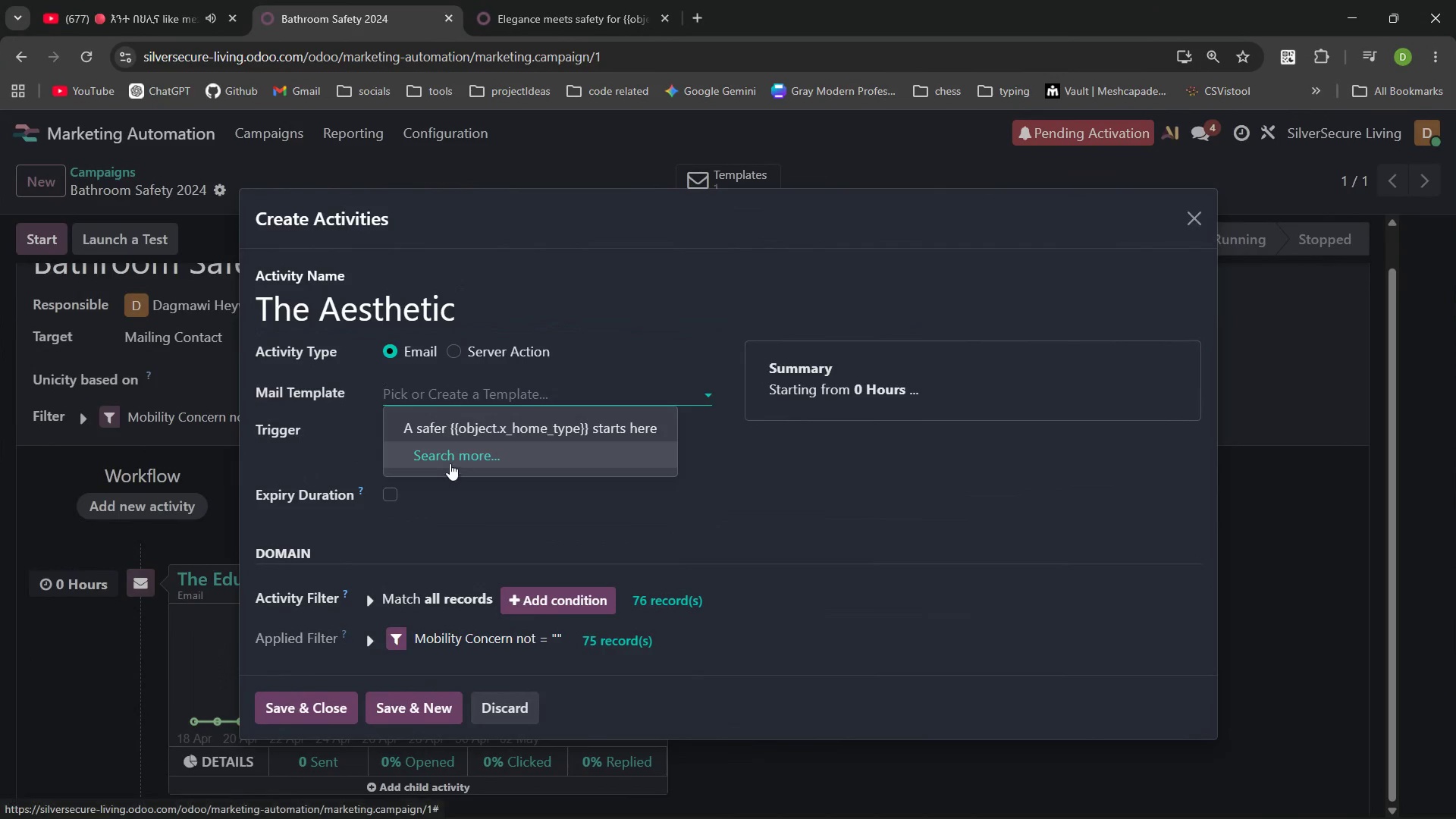 
left_click([450, 463])
 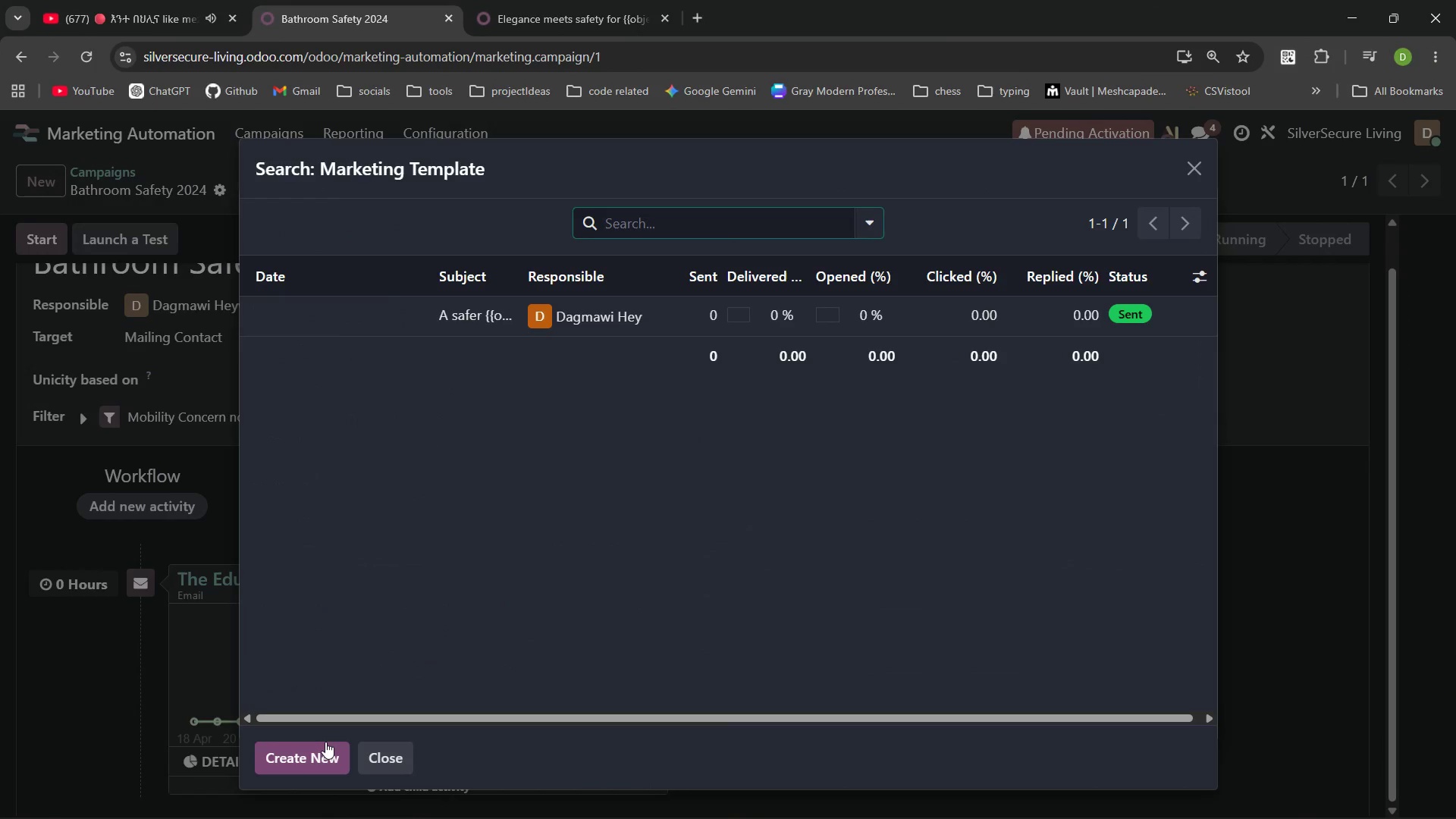 
left_click([327, 752])
 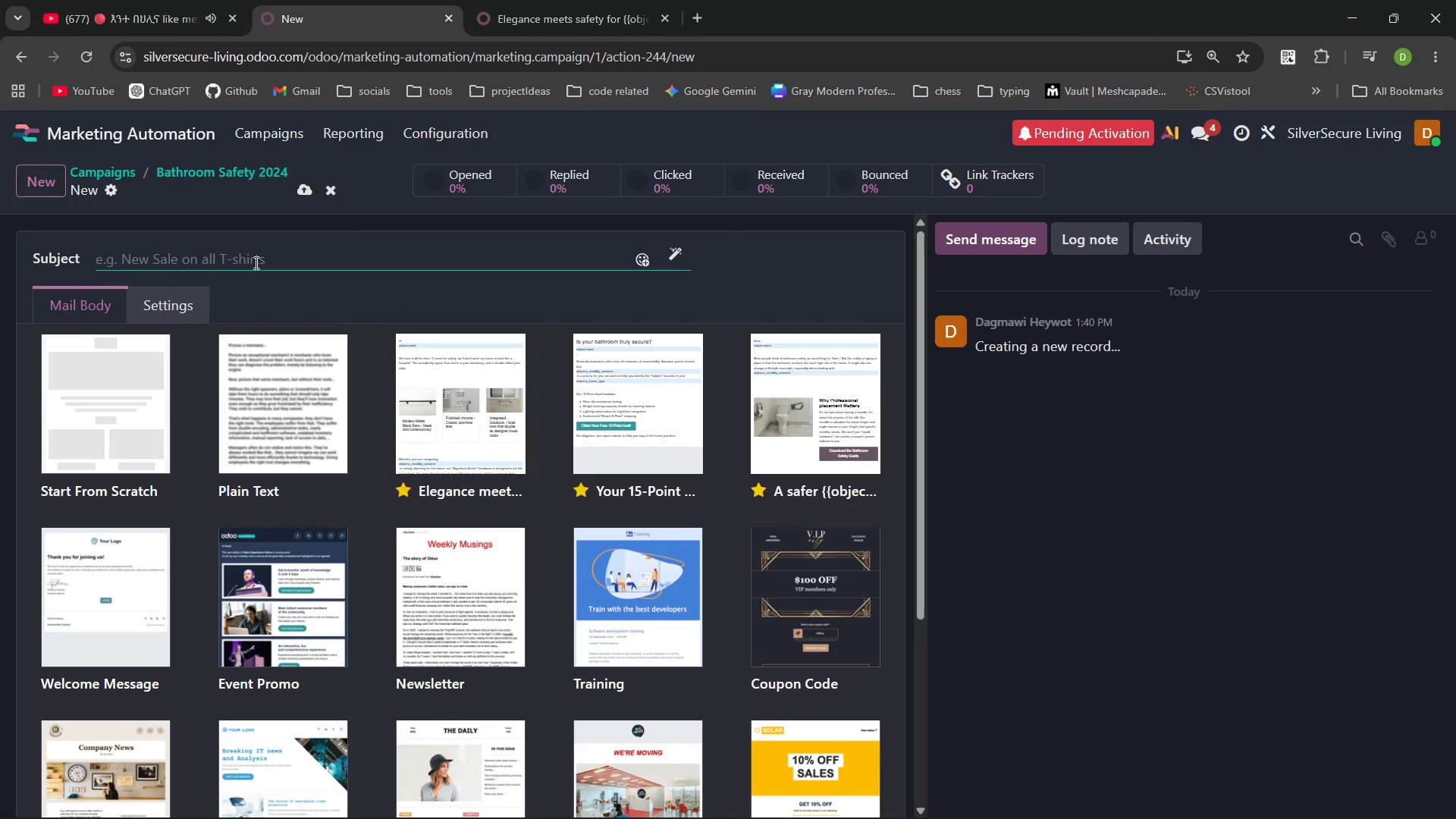 
hold_key(key=ControlLeft, duration=0.48)
 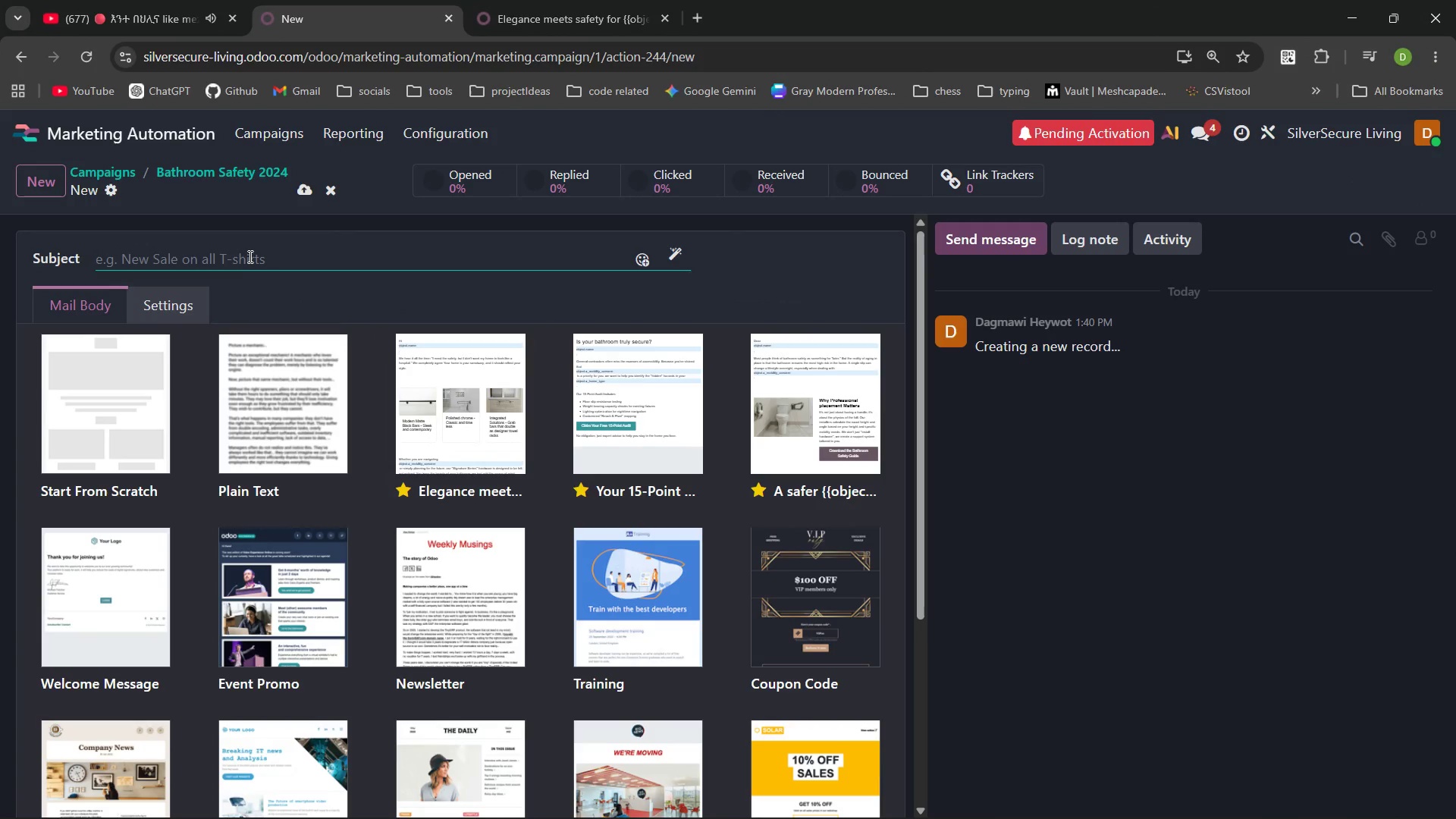 
key(Meta+V)
 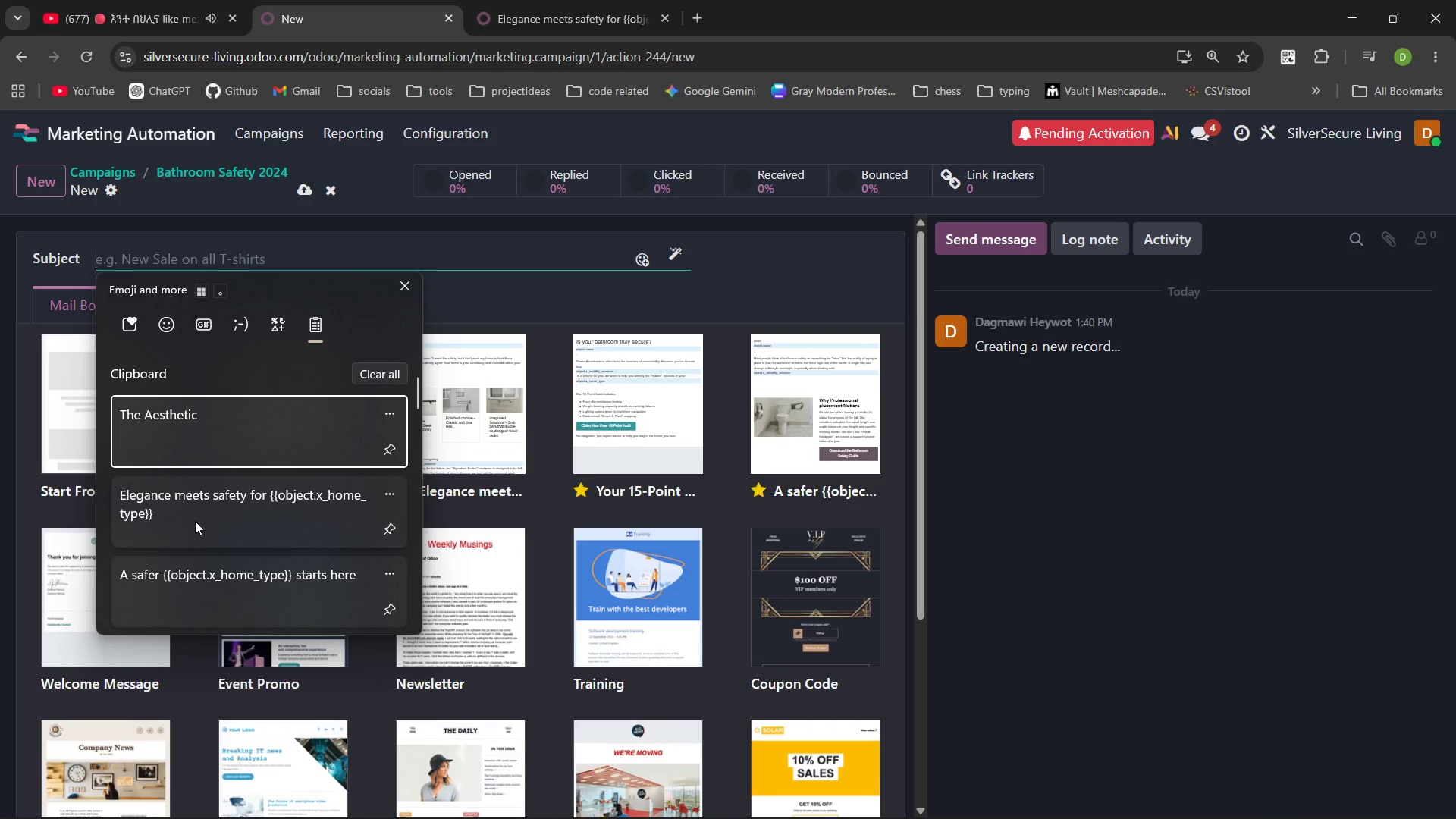 
left_click([195, 521])
 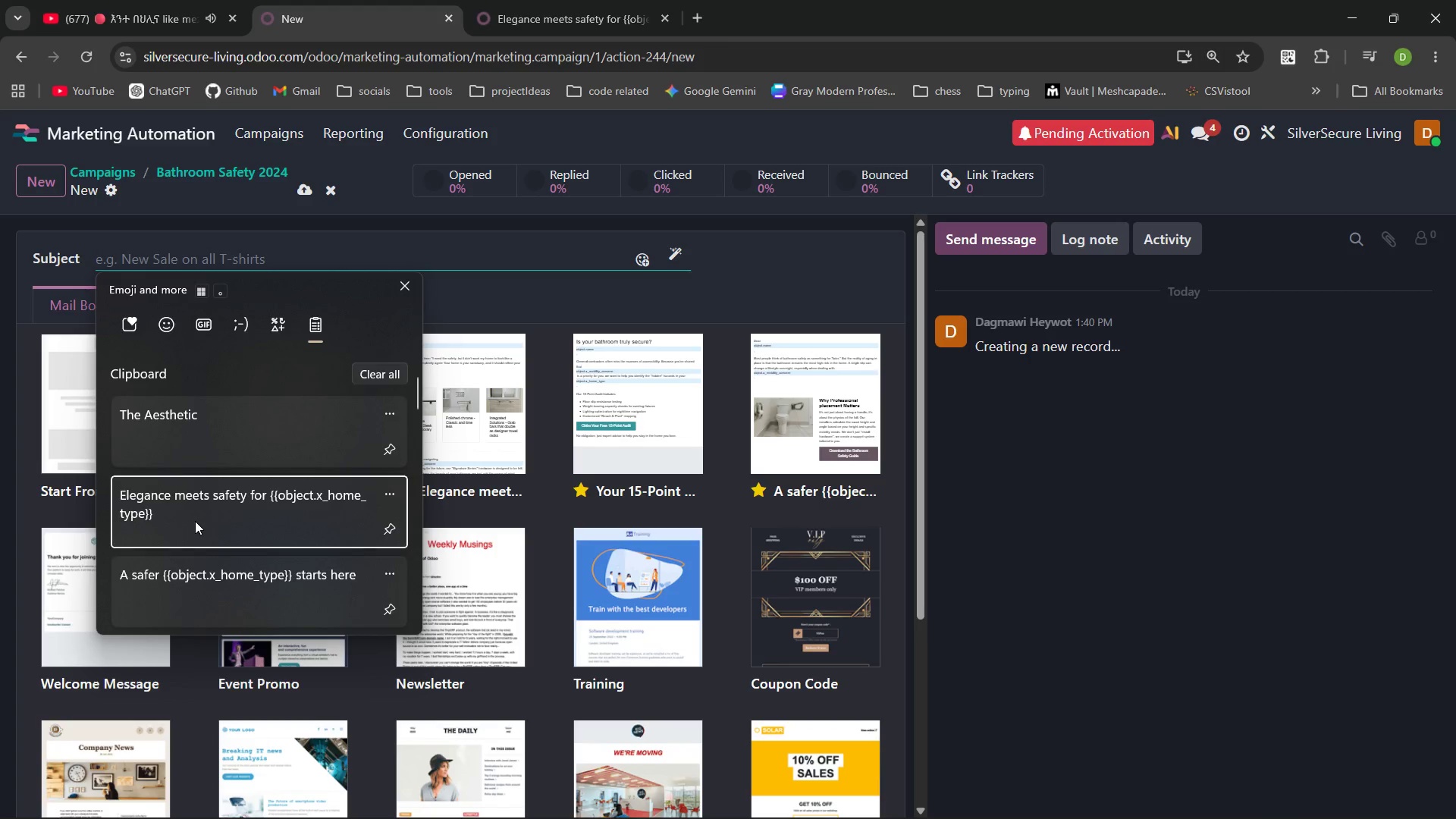 
key(Control+ControlLeft)
 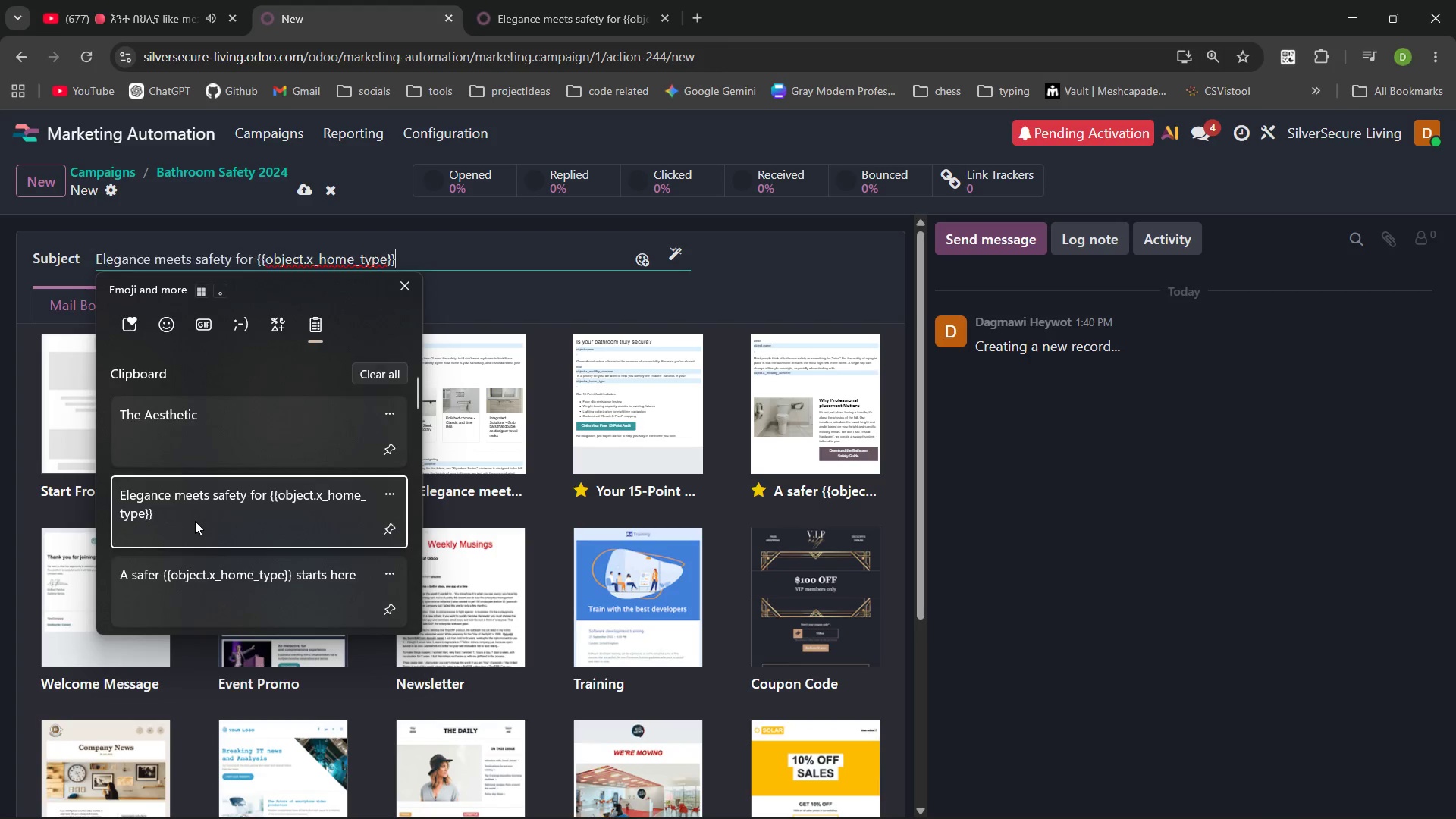 
key(Control+V)
 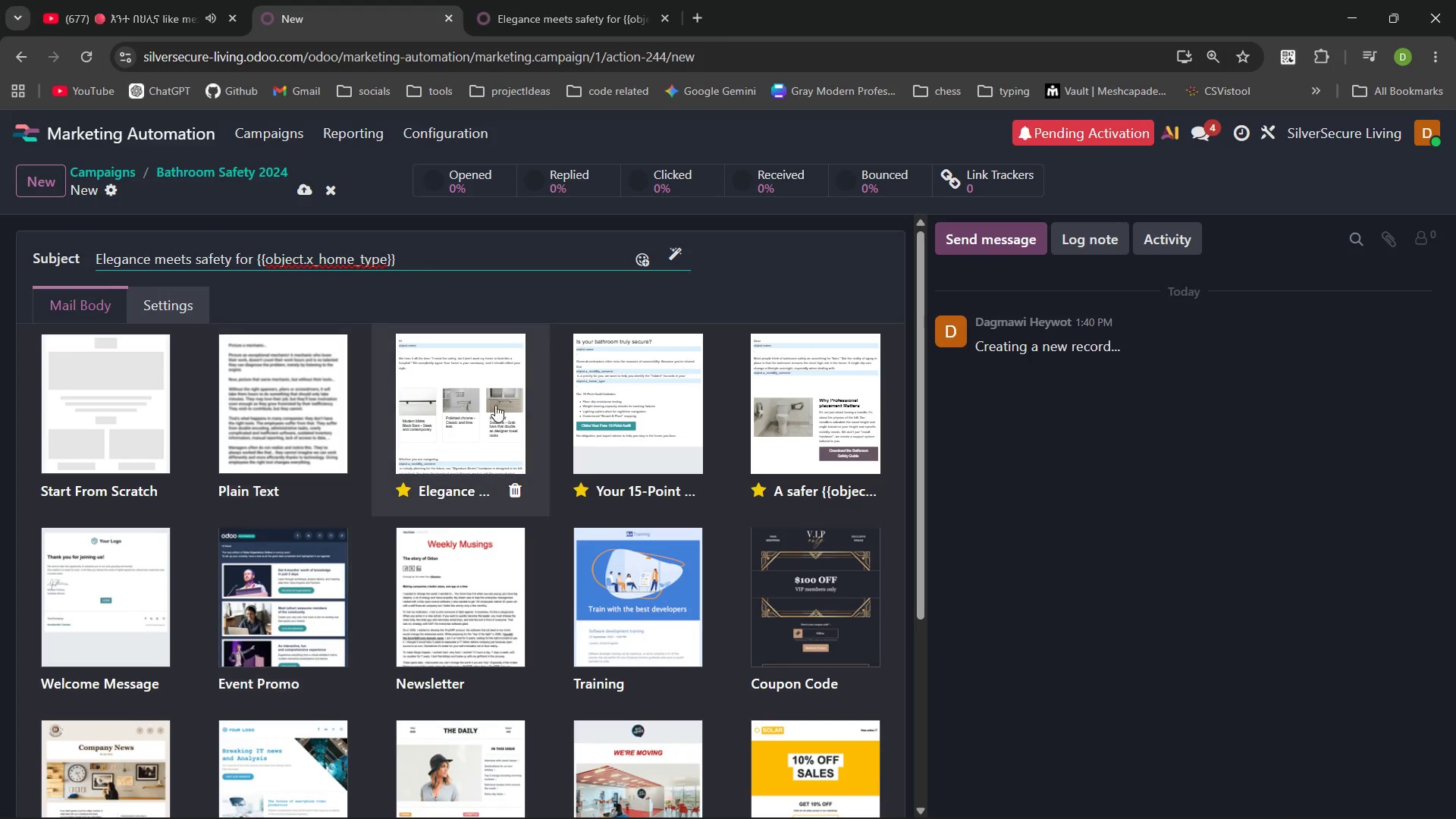 
left_click([465, 384])
 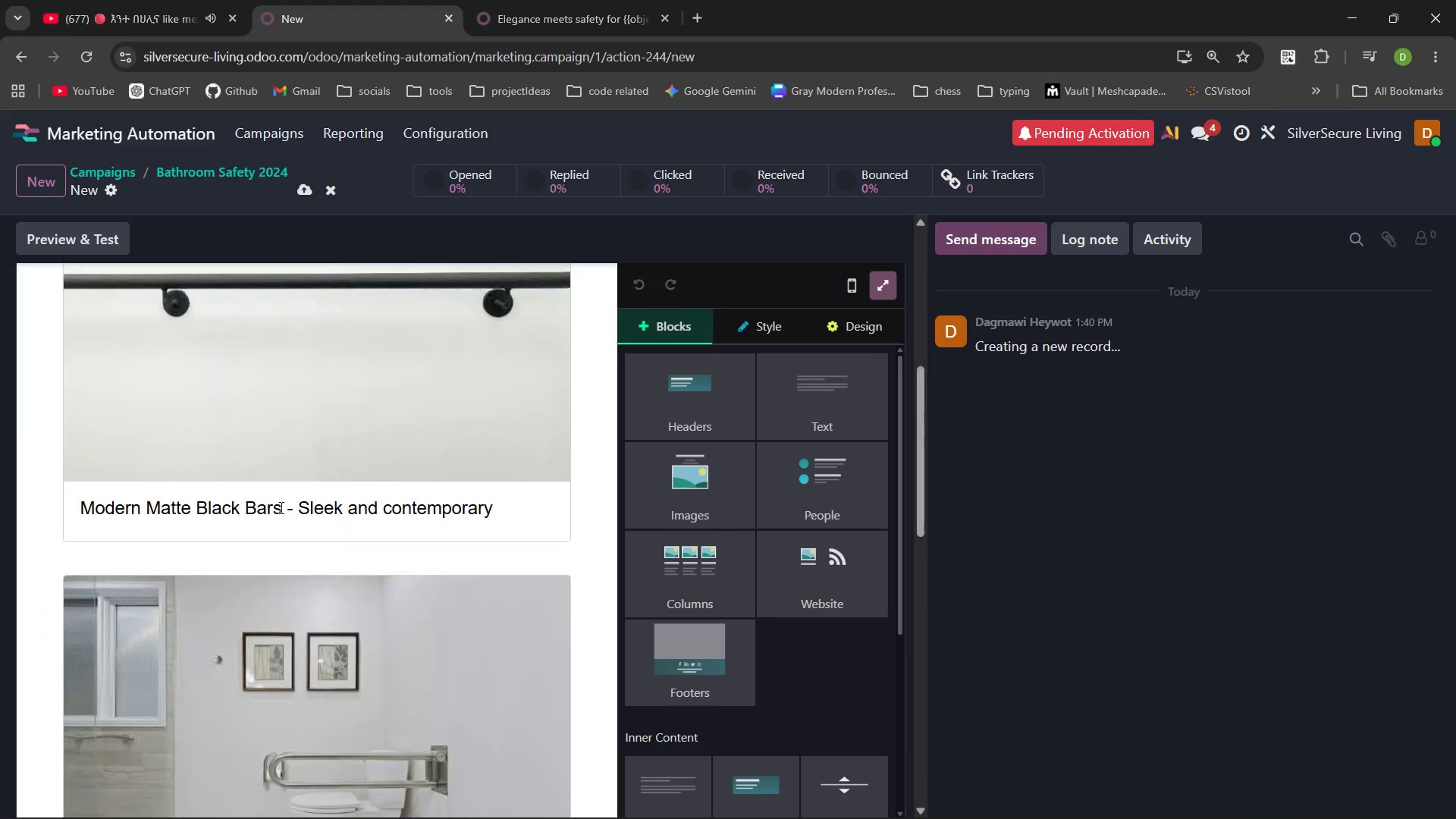 
wait(6.38)
 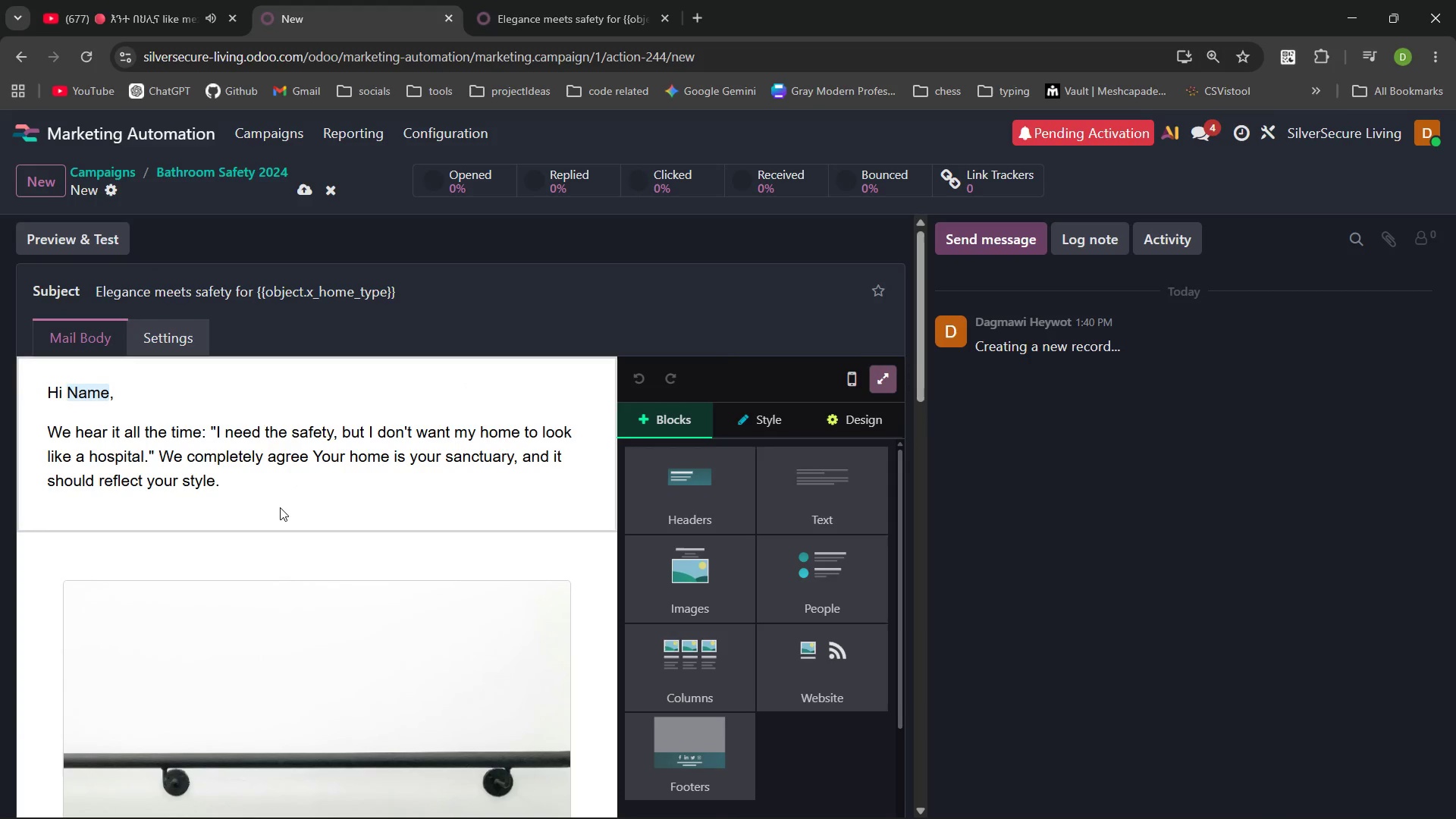 
left_click([87, 240])
 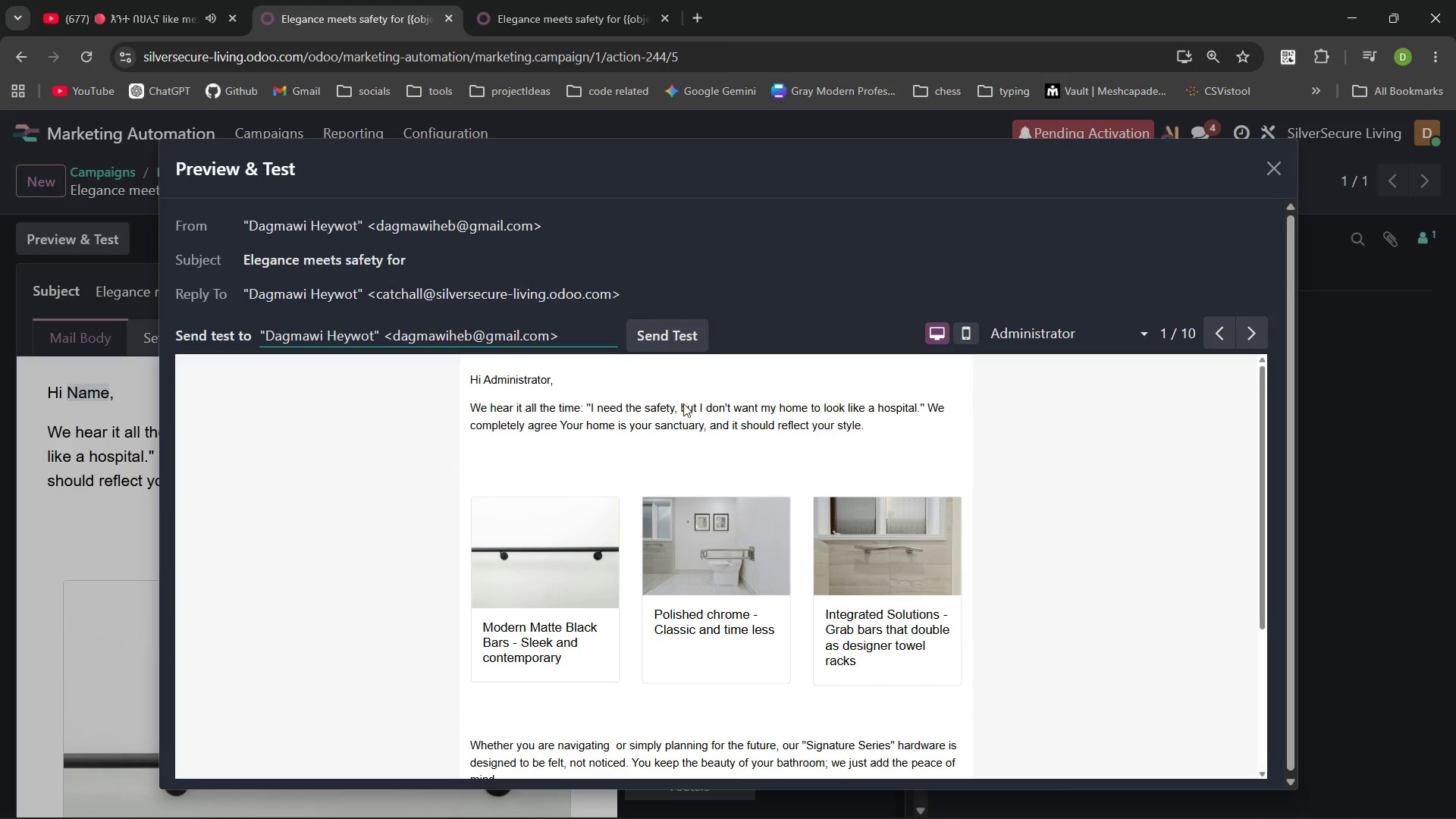 
left_click([1130, 337])
 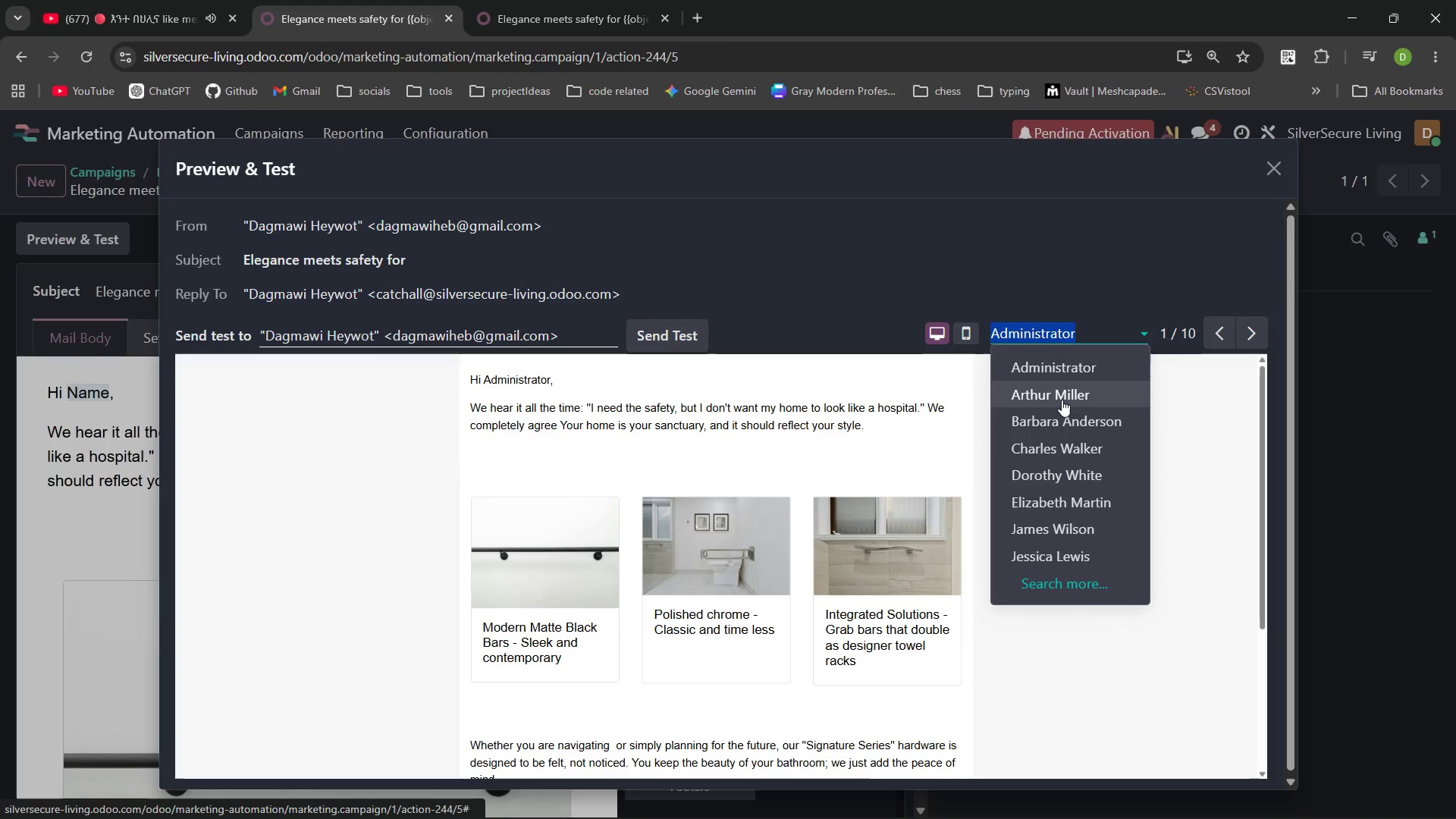 
left_click([1062, 400])
 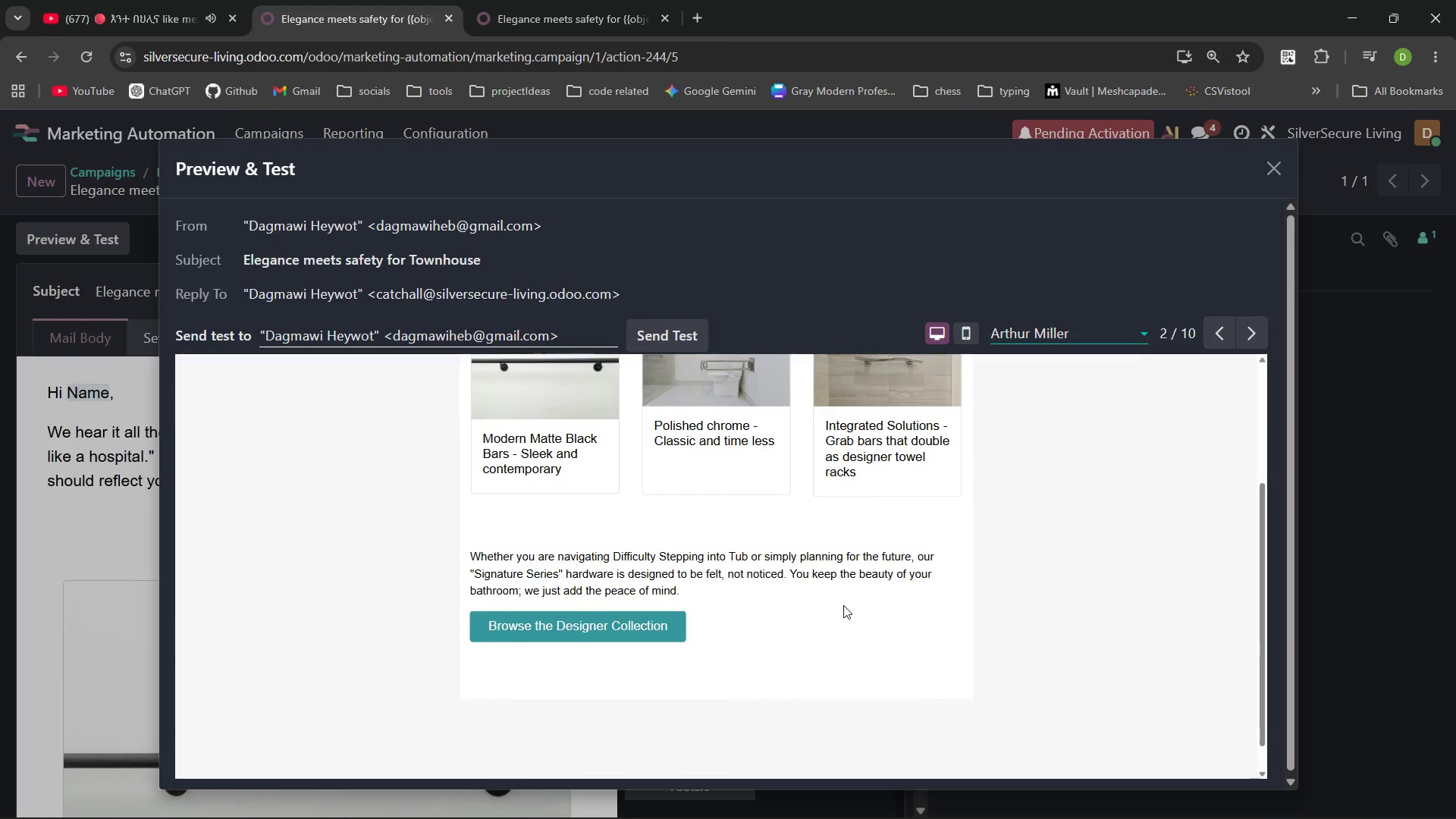 
wait(9.0)
 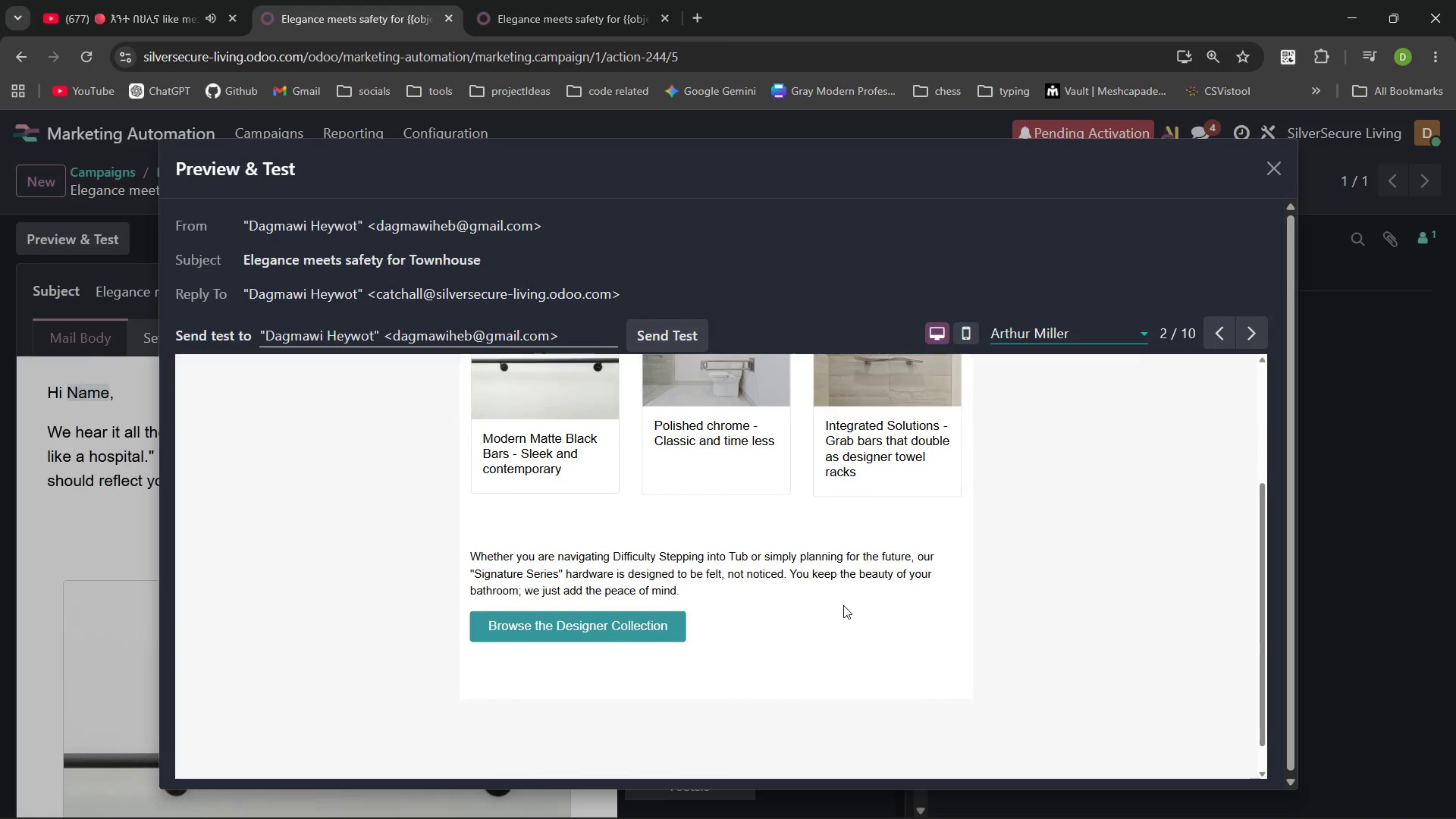 
left_click([1275, 182])
 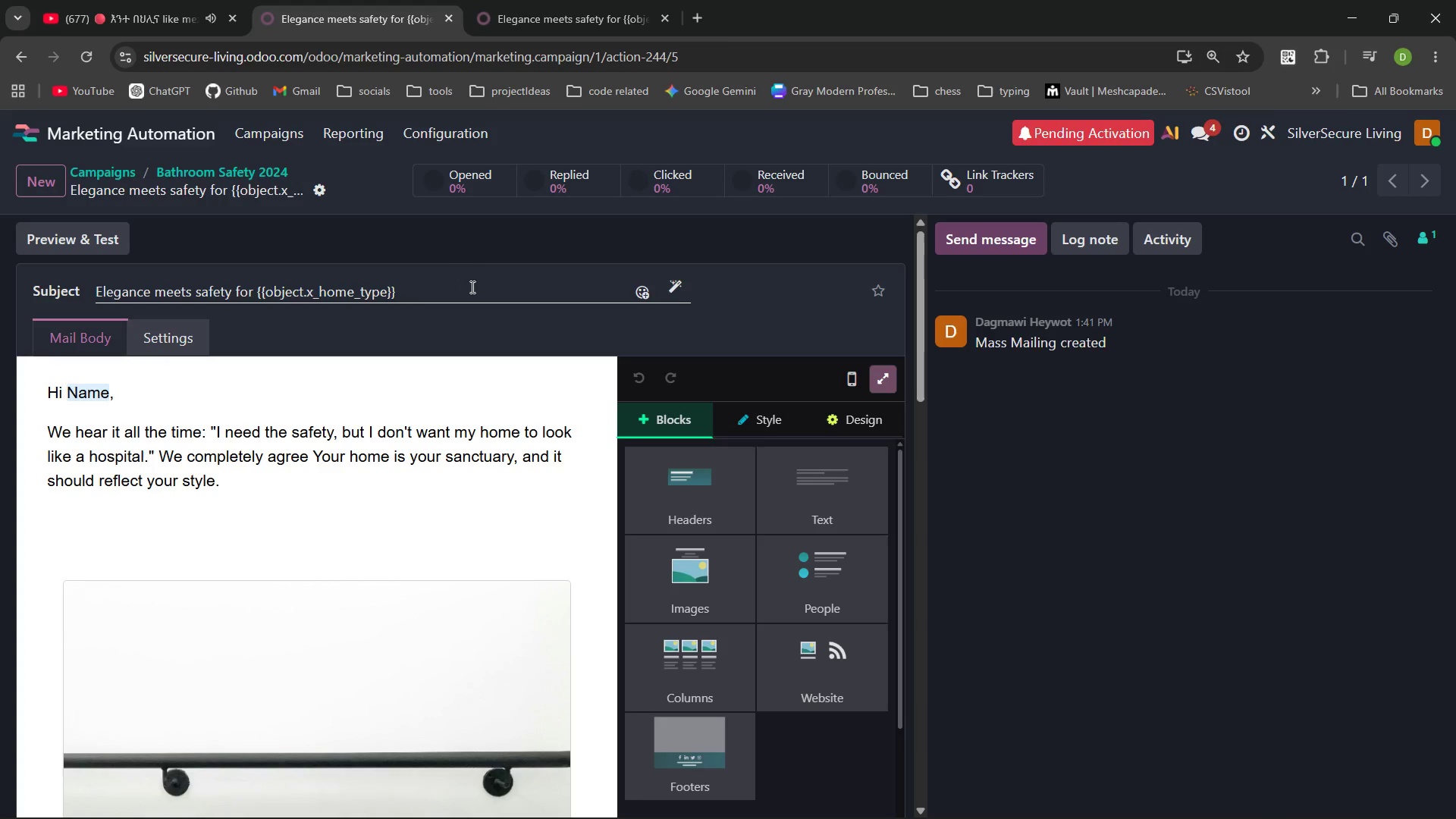 
left_click([196, 172])
 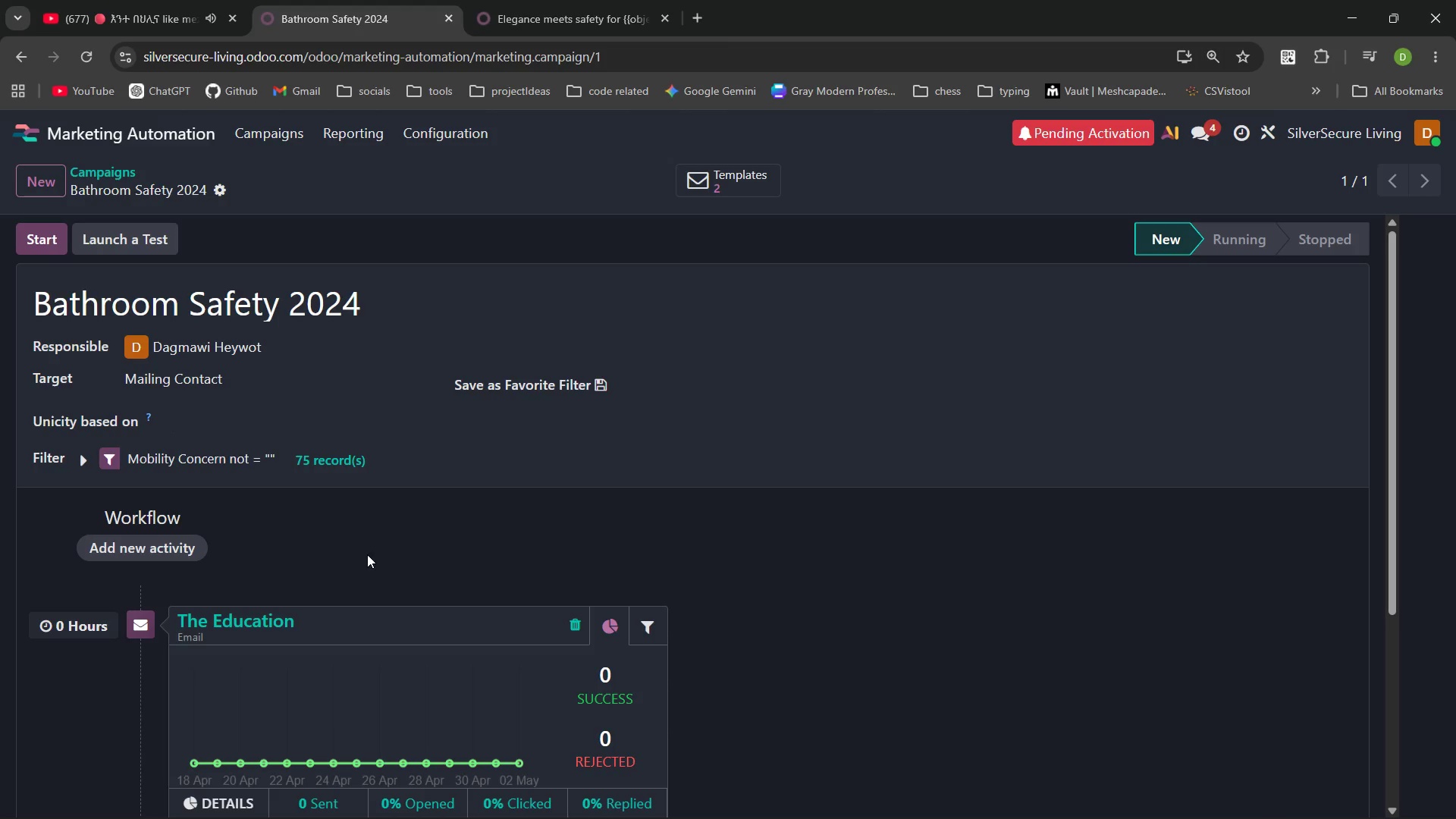 
wait(5.34)
 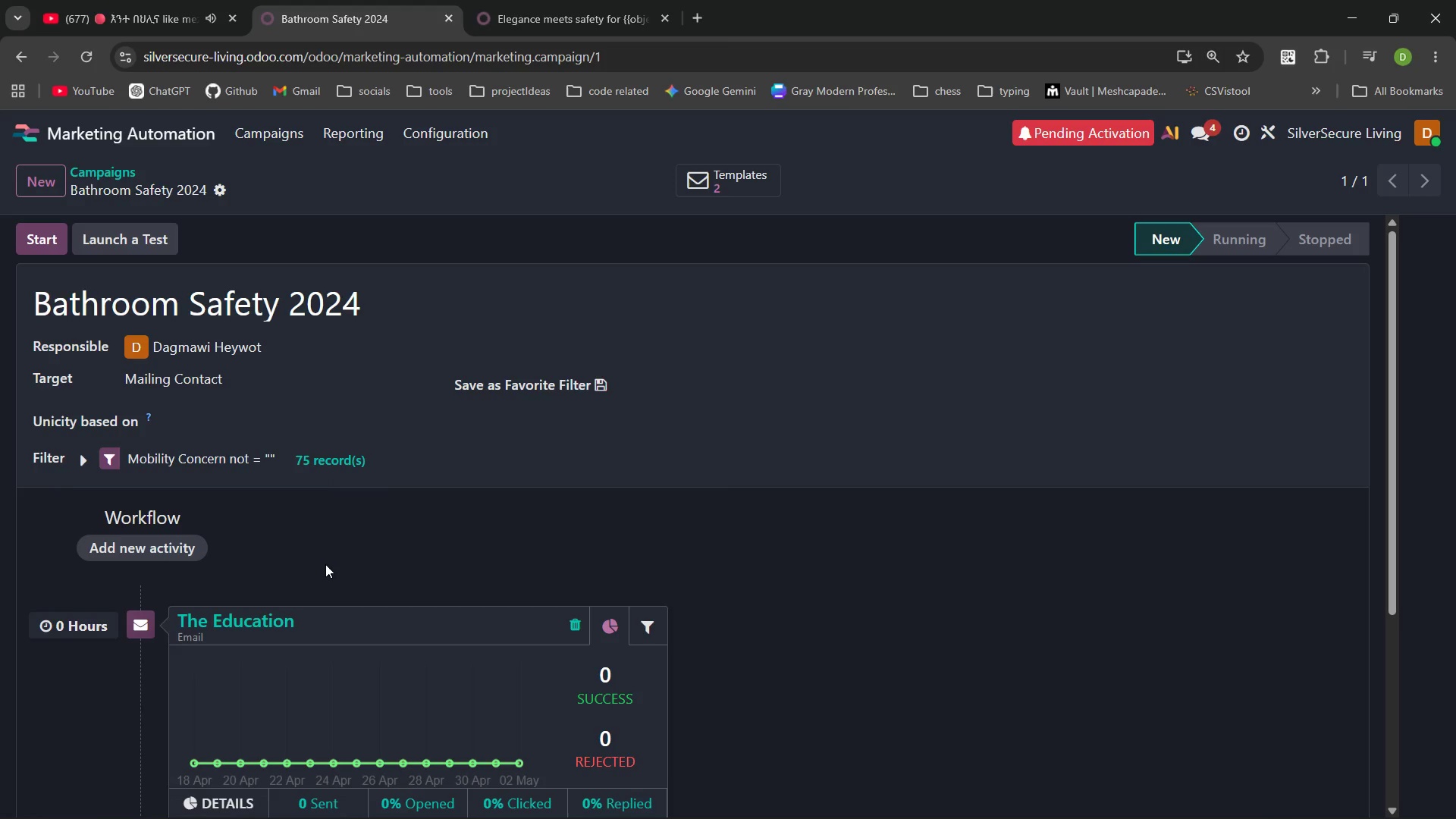 
left_click([180, 541])
 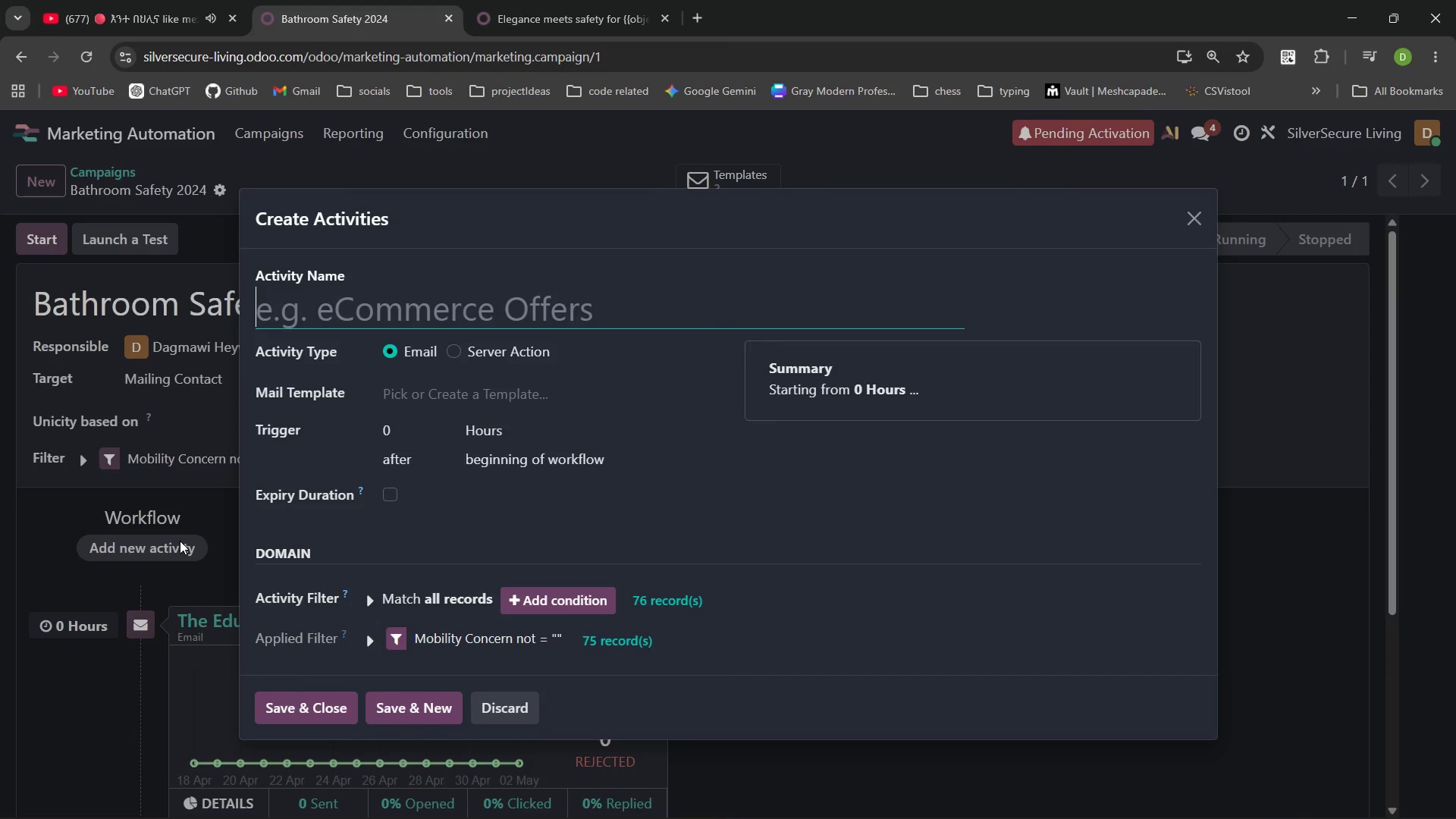 
wait(6.25)
 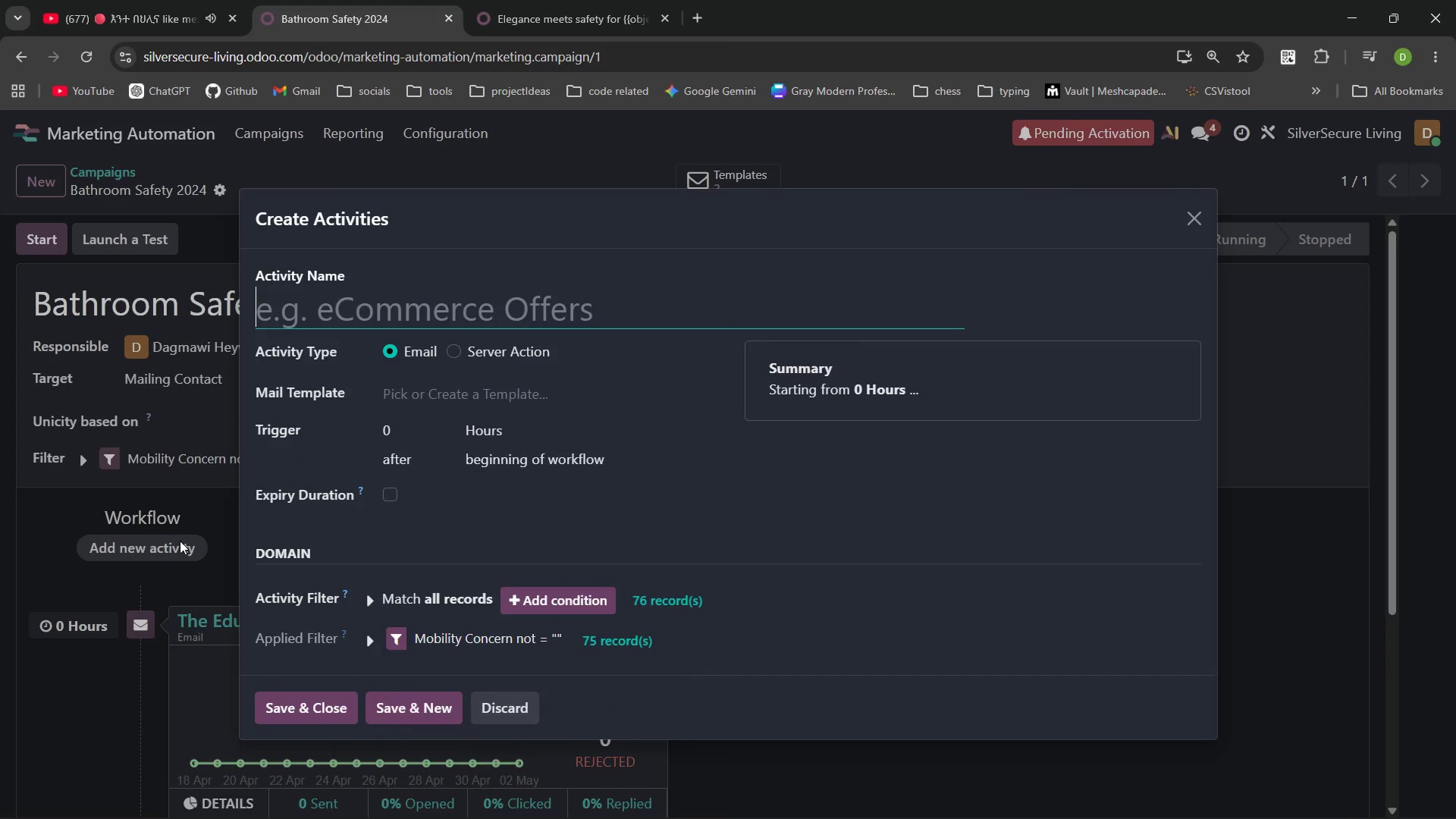 
left_click([547, 2])
 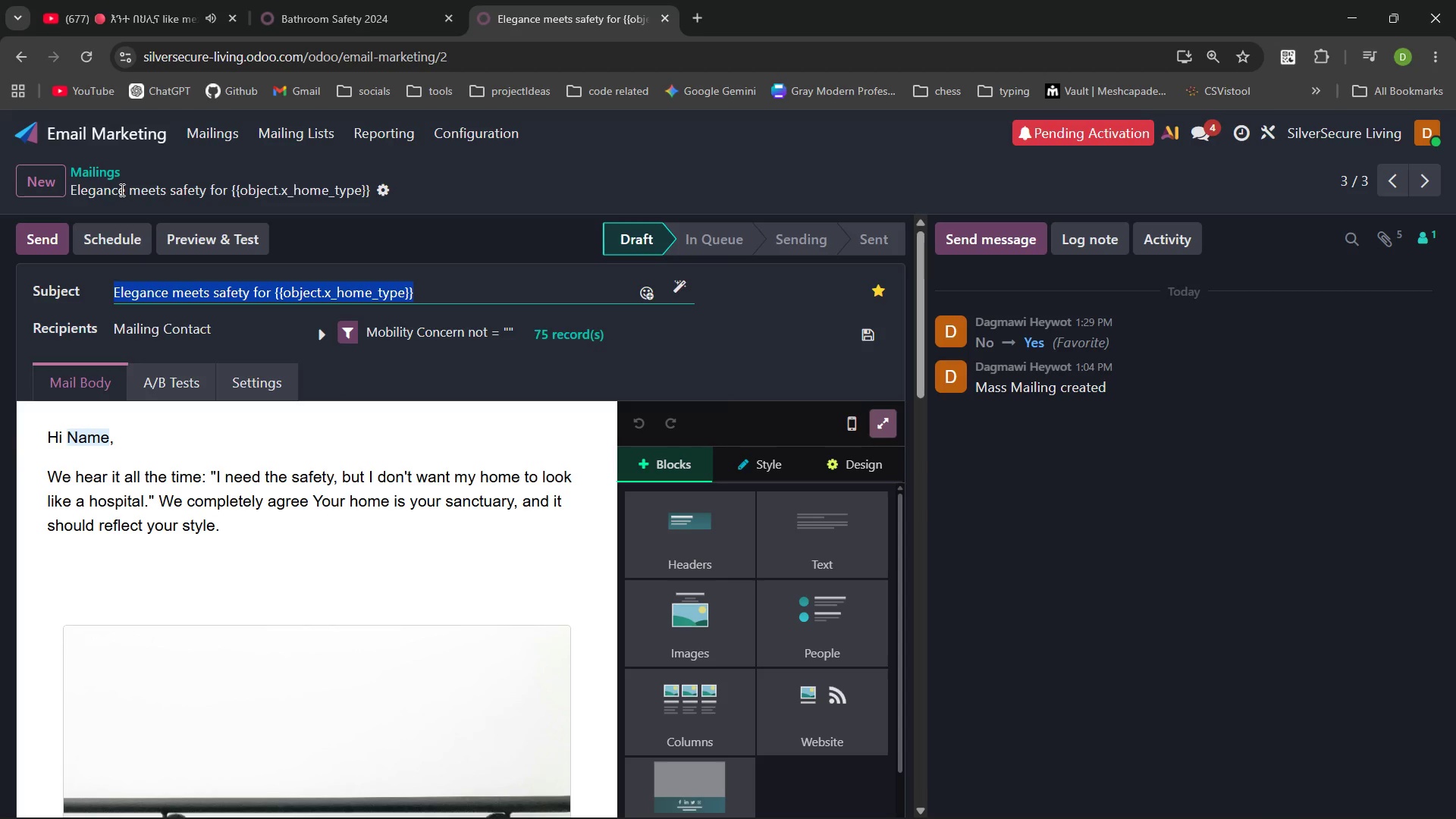 
left_click([98, 174])
 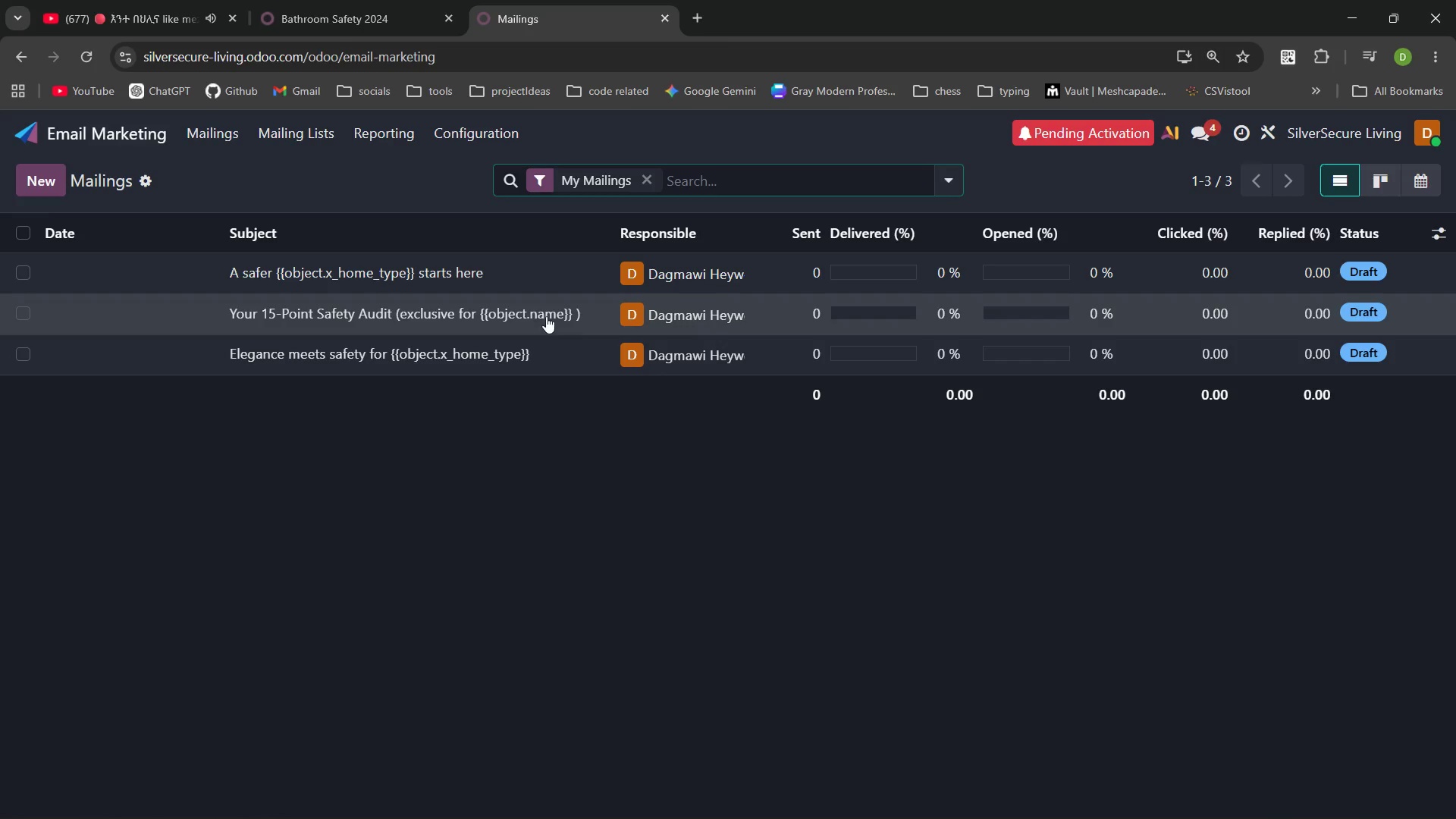 
left_click([578, 309])
 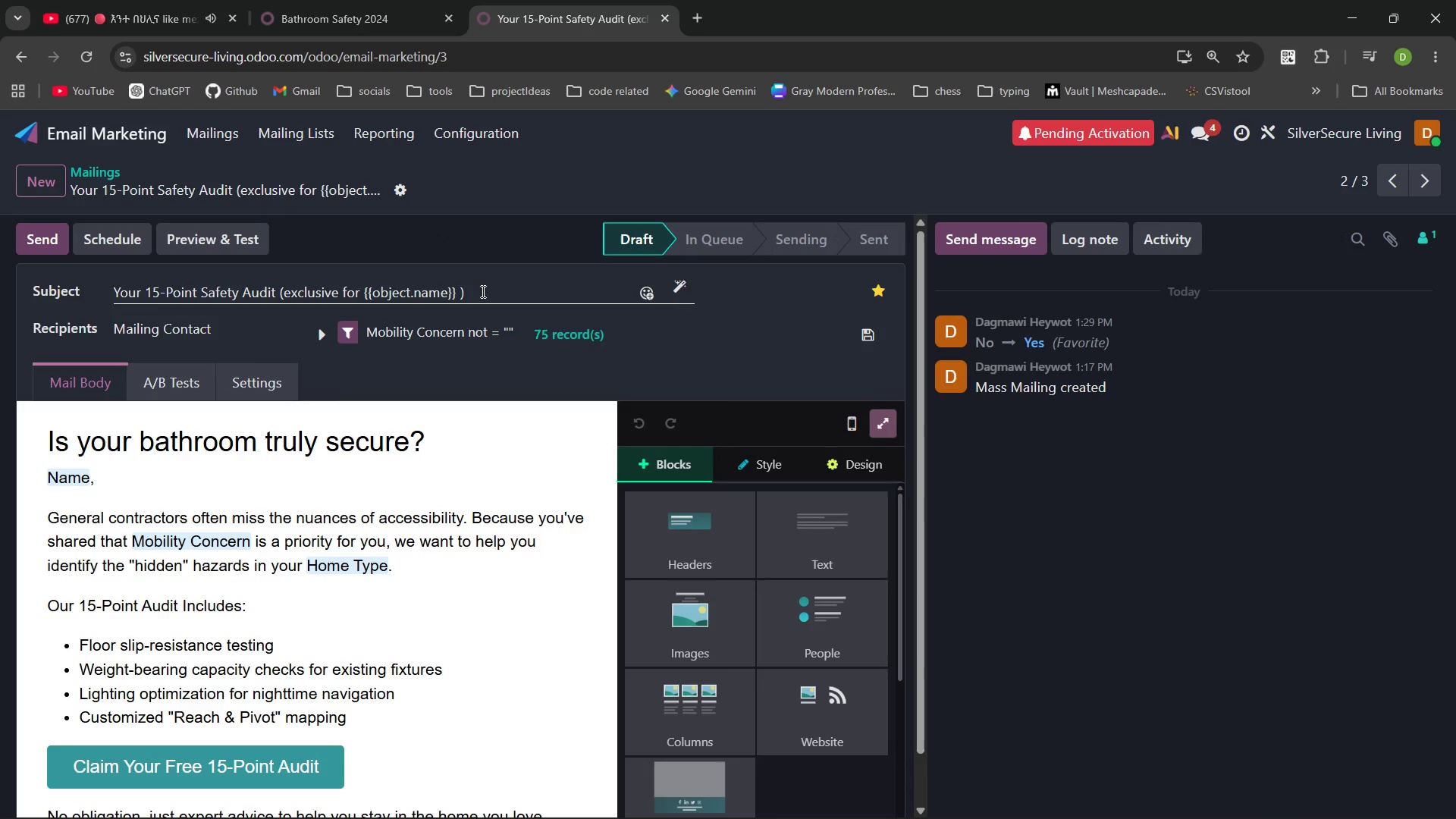 
left_click_drag(start_coordinate=[479, 291], to_coordinate=[42, 293])
 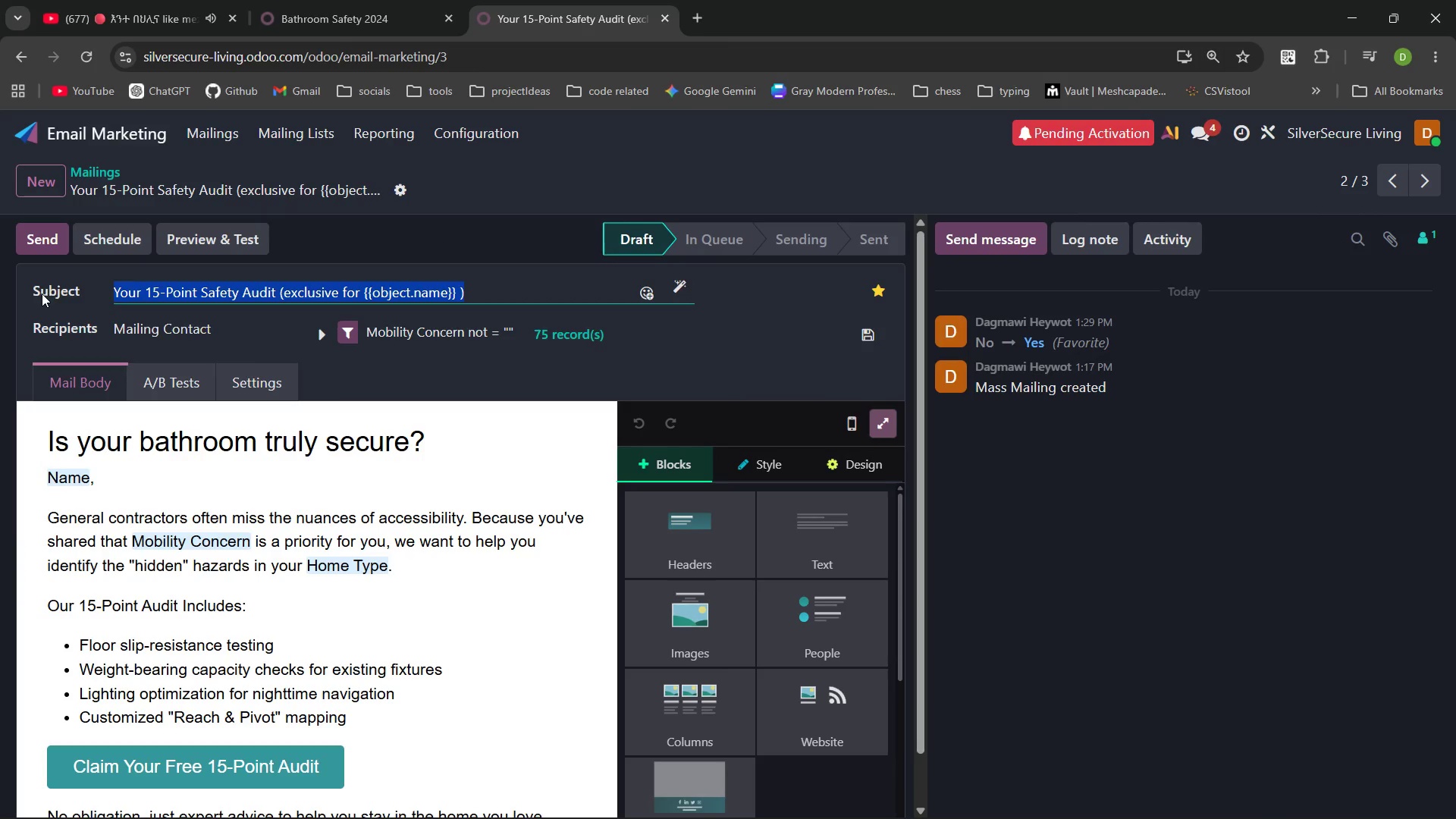 
key(Control+C)
 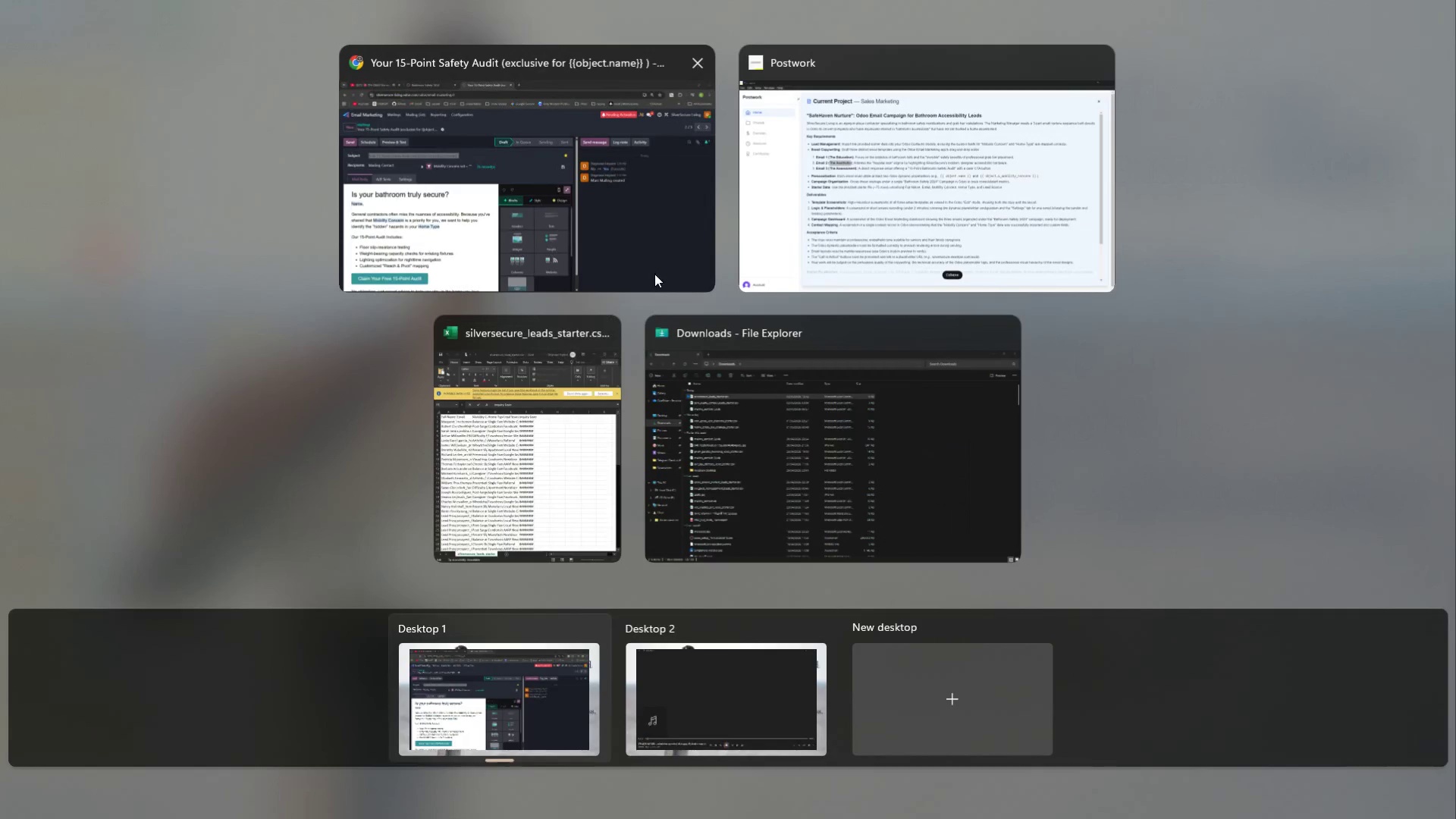 
left_click([819, 209])